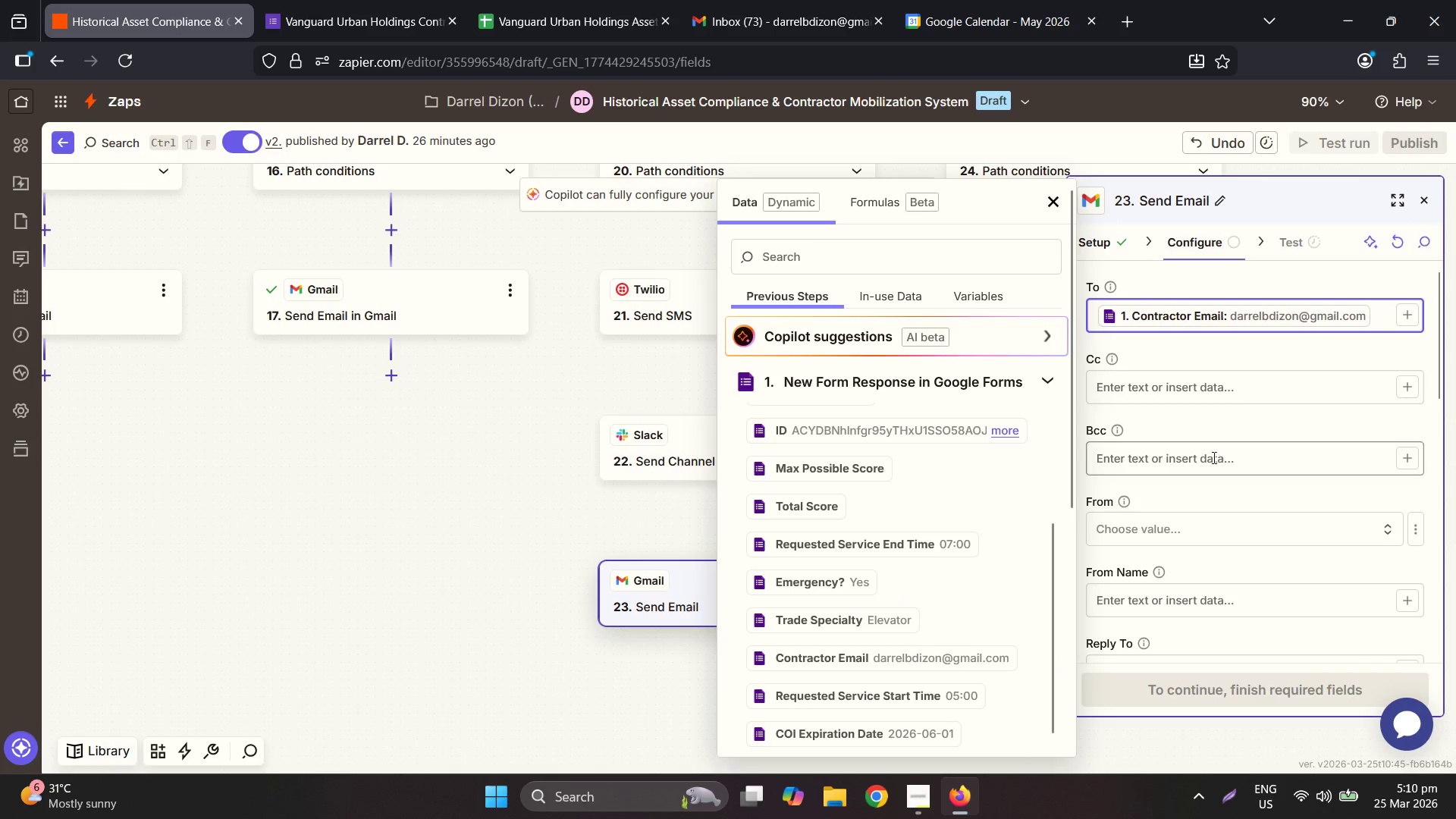 
scroll: coordinate [1239, 474], scroll_direction: down, amount: 2.0
 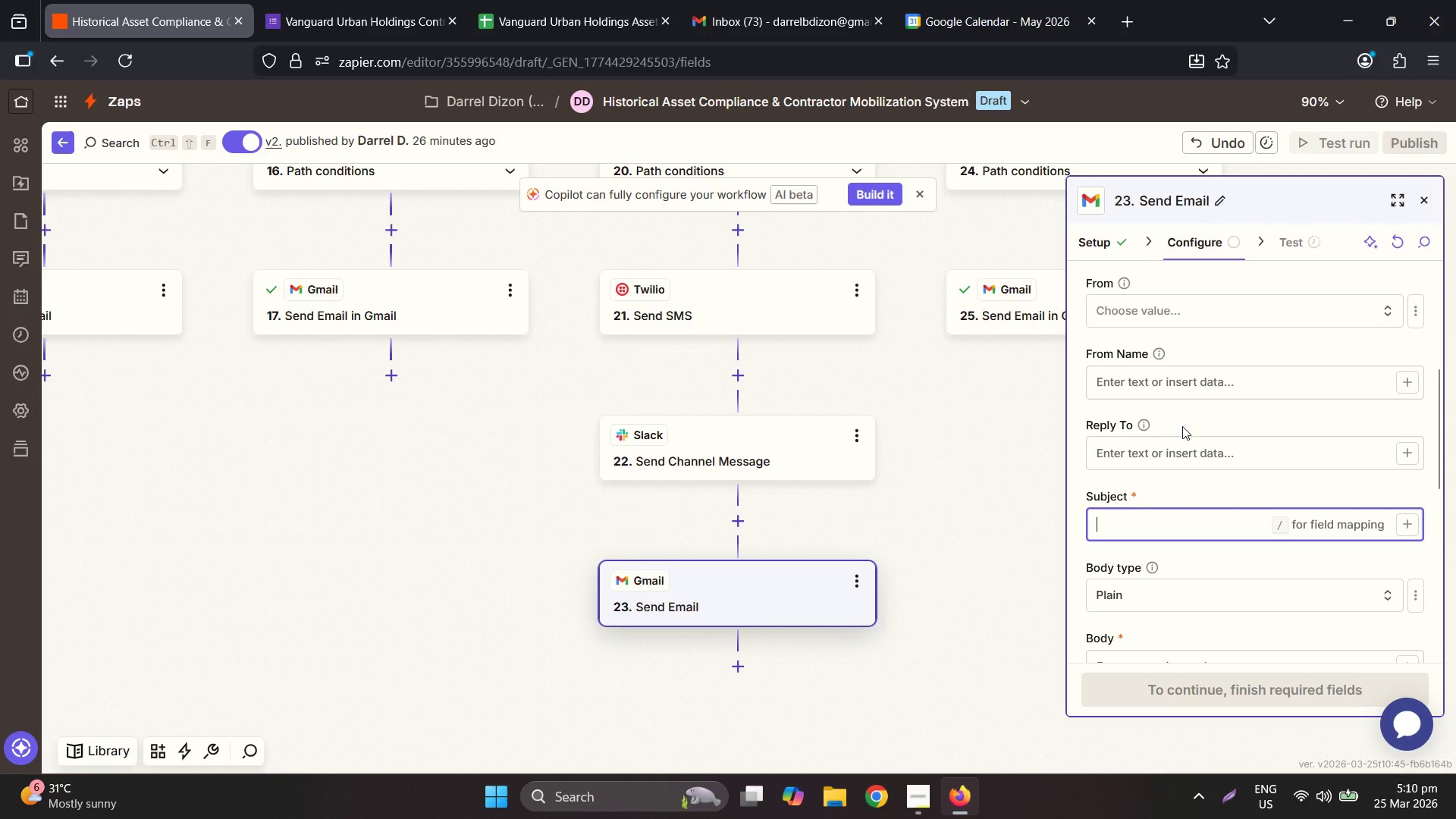 
scroll: coordinate [1148, 374], scroll_direction: up, amount: 2.0
 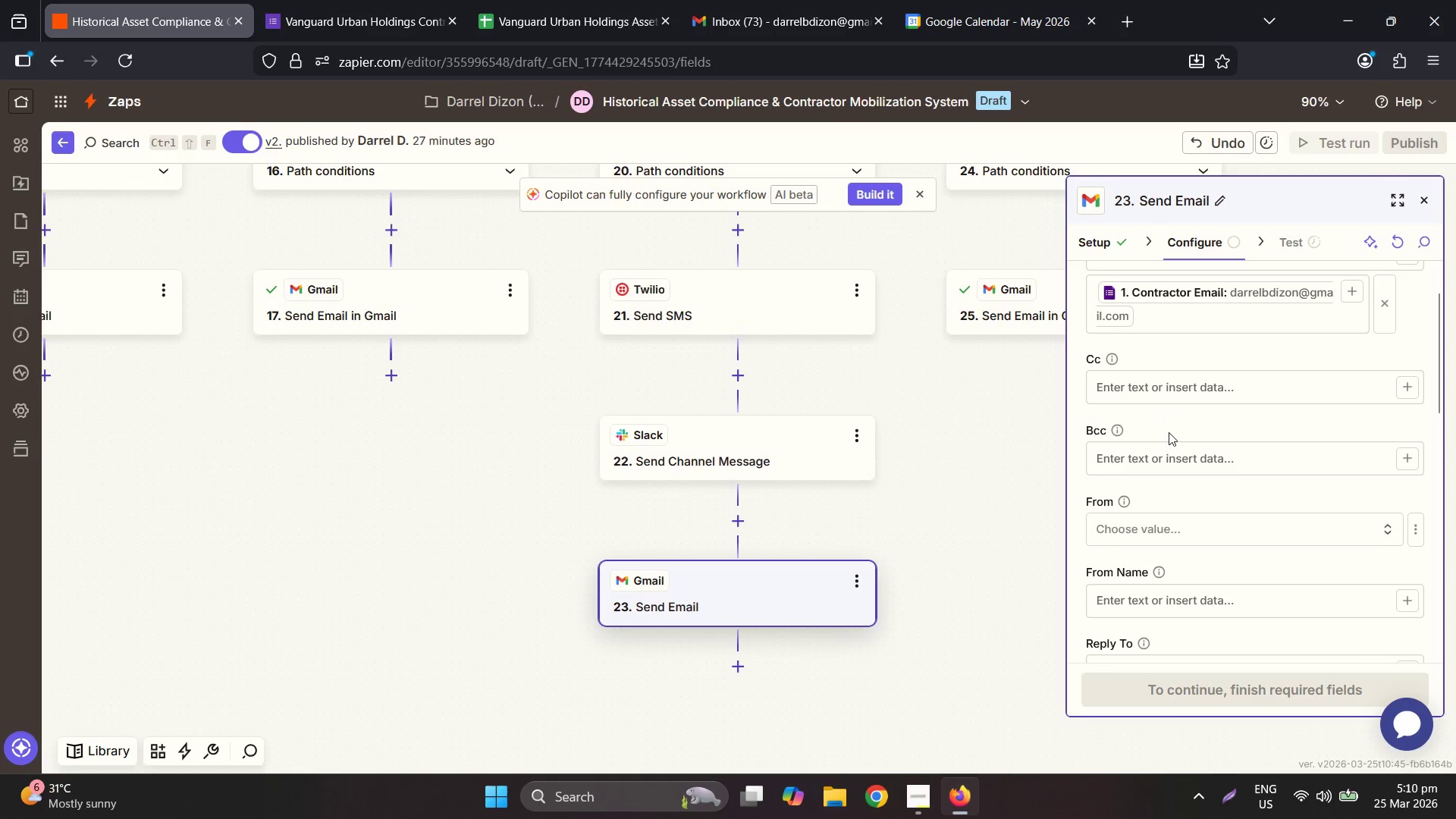 
left_click([1159, 532])
 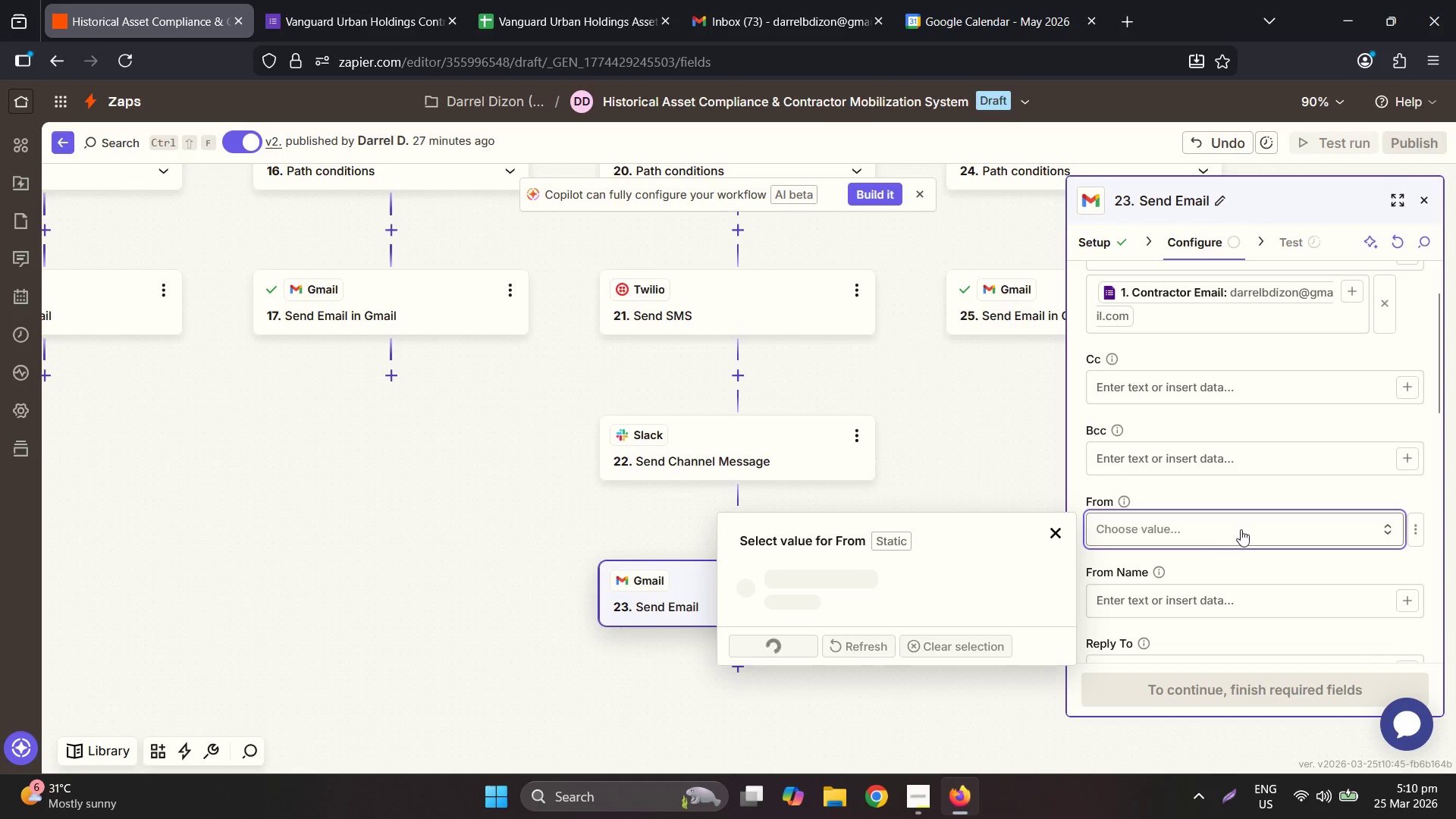 
left_click([1250, 527])
 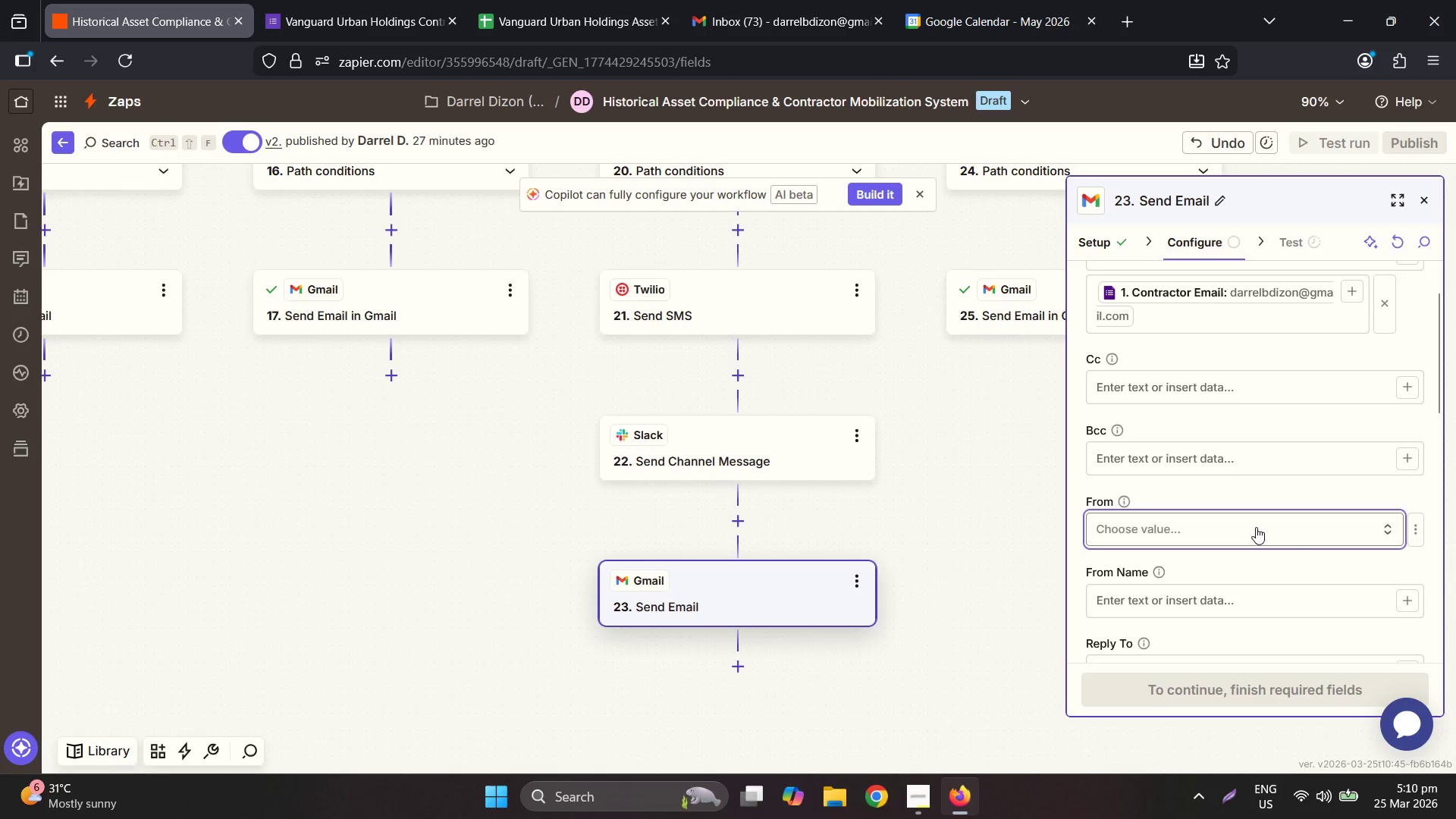 
left_click([1292, 529])
 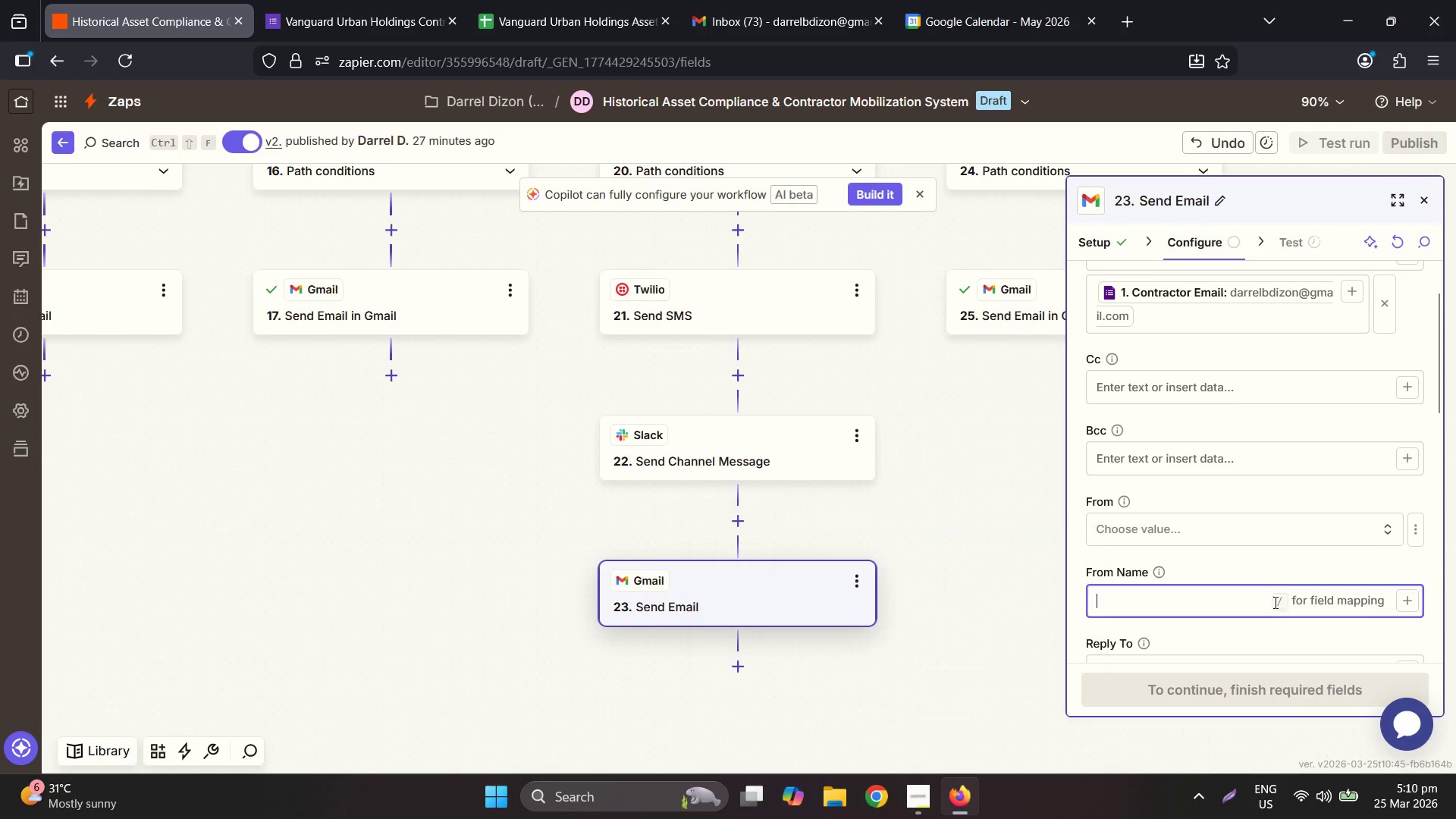 
key(Shift+ShiftLeft)
 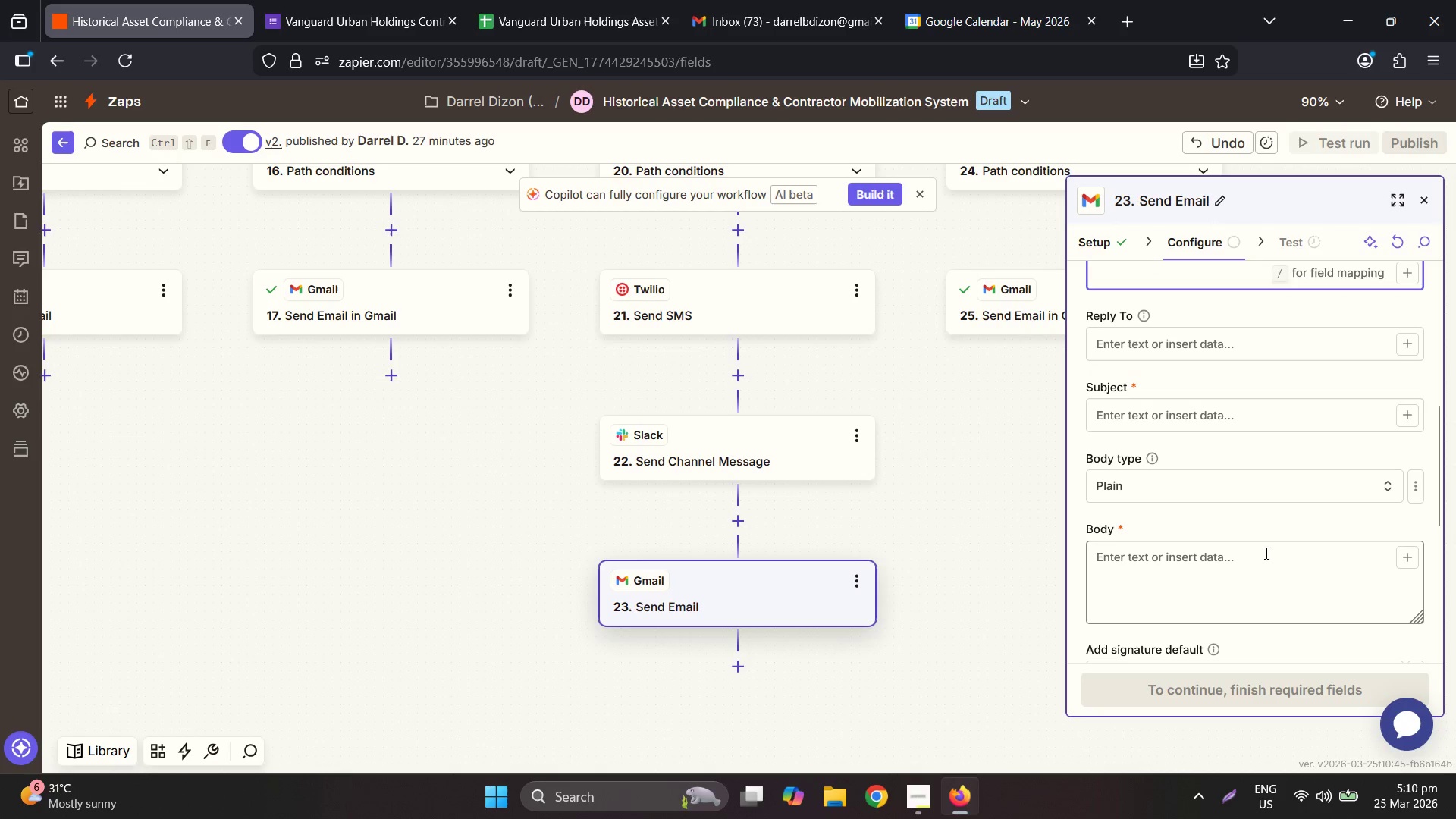 
key(Shift+V)
 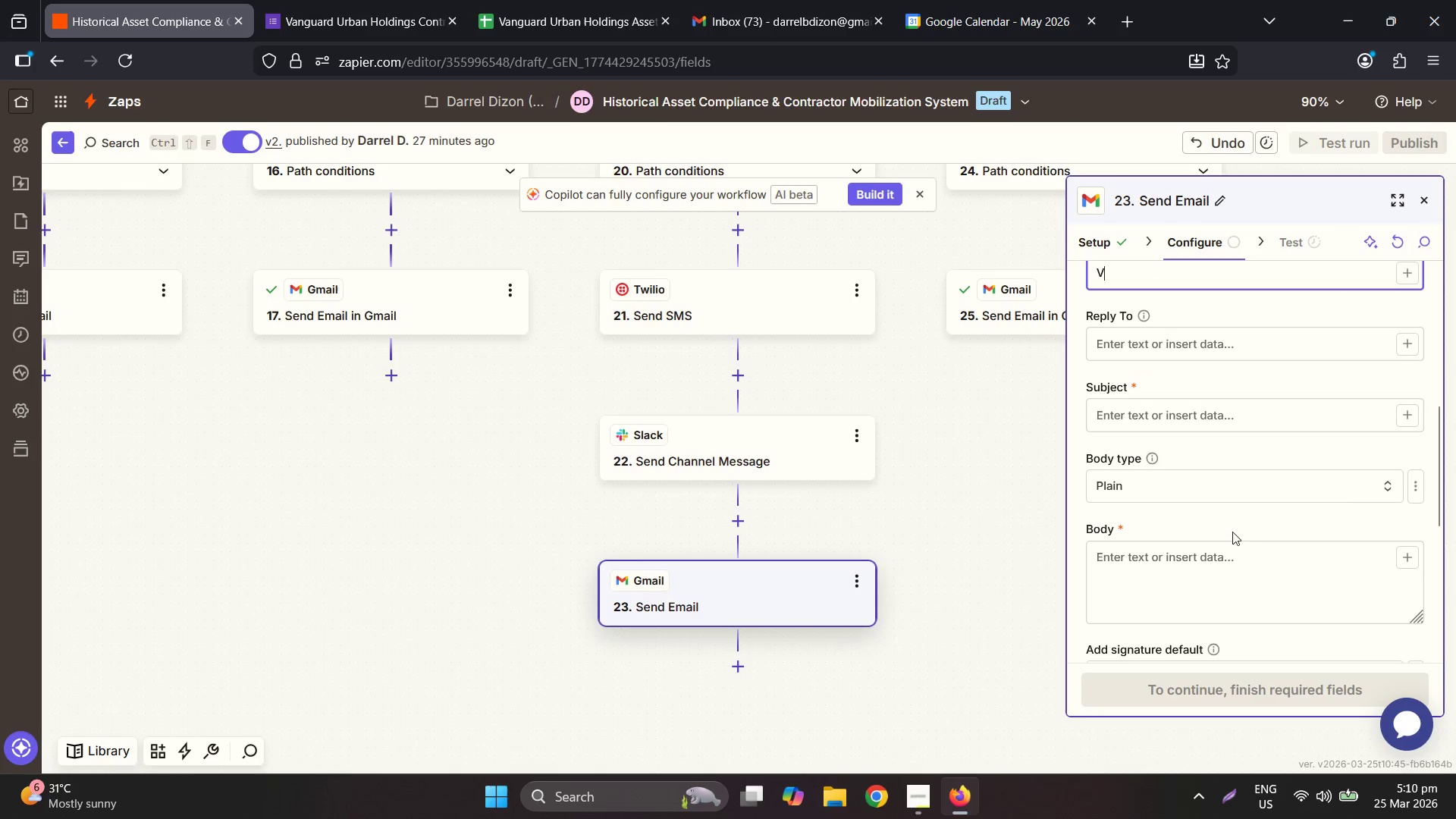 
scroll: coordinate [1271, 573], scroll_direction: down, amount: 3.0
 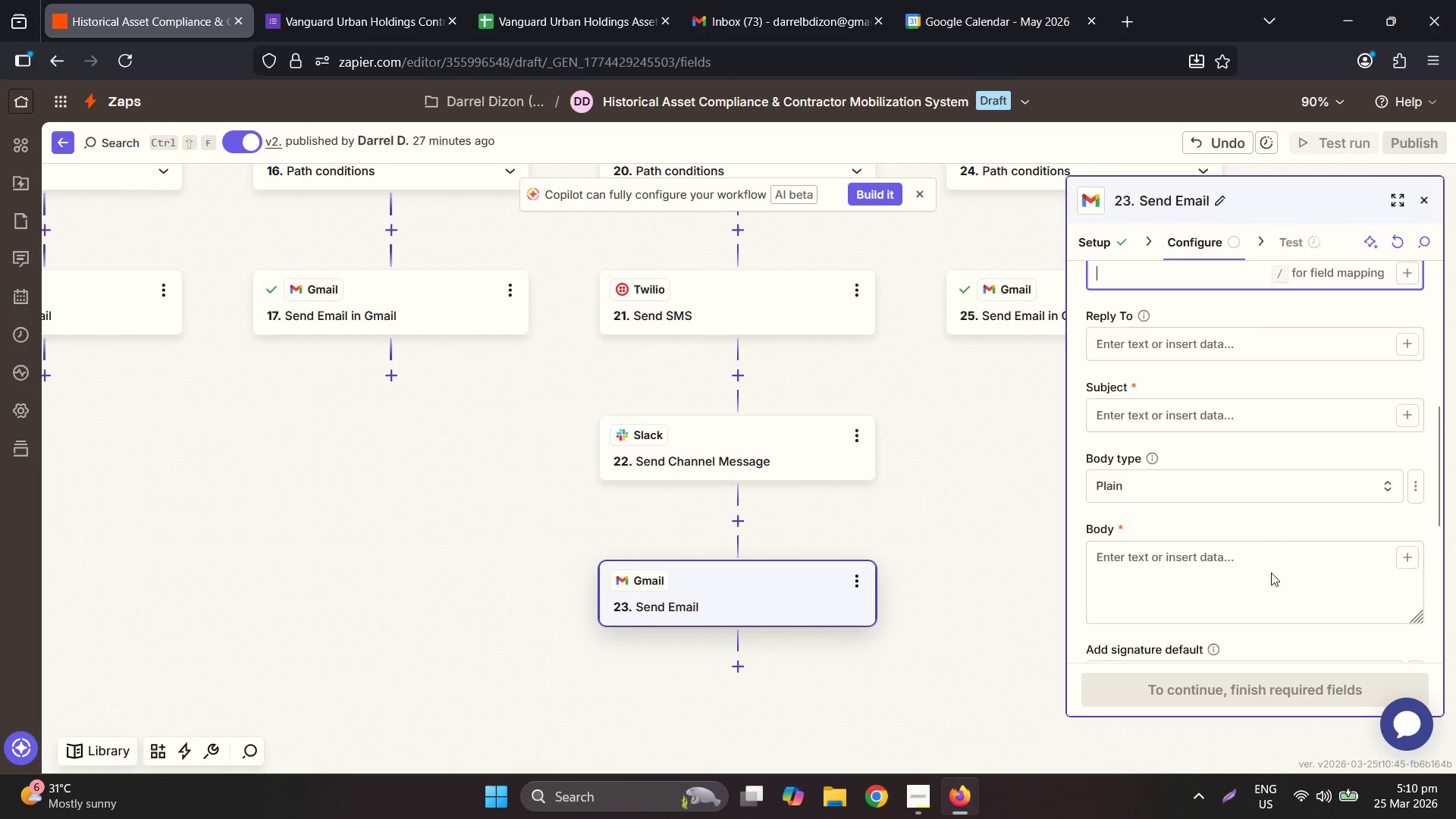 
type(anguar)
 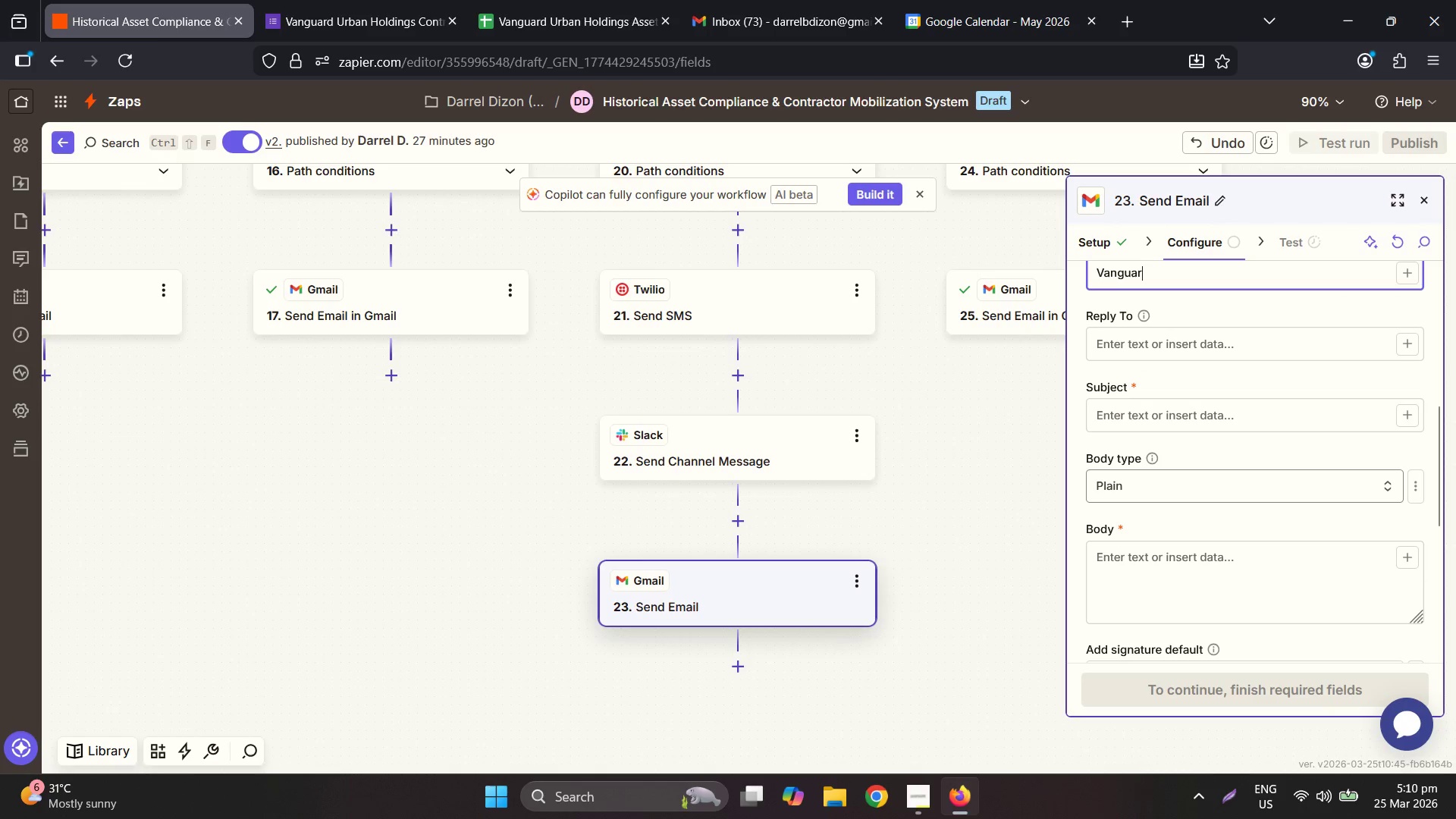 
key(D)
 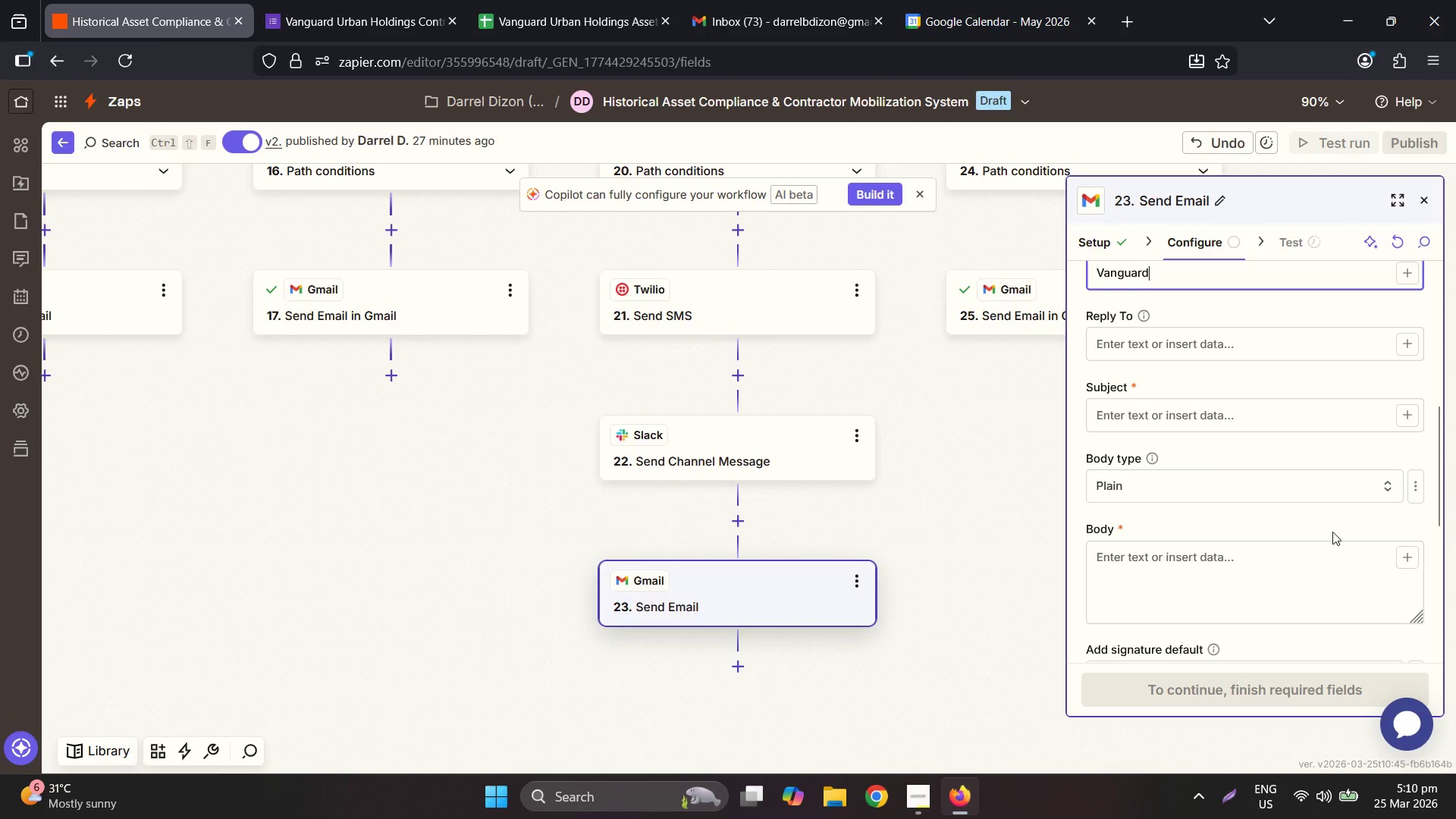 
scroll: coordinate [1333, 528], scroll_direction: up, amount: 2.0
 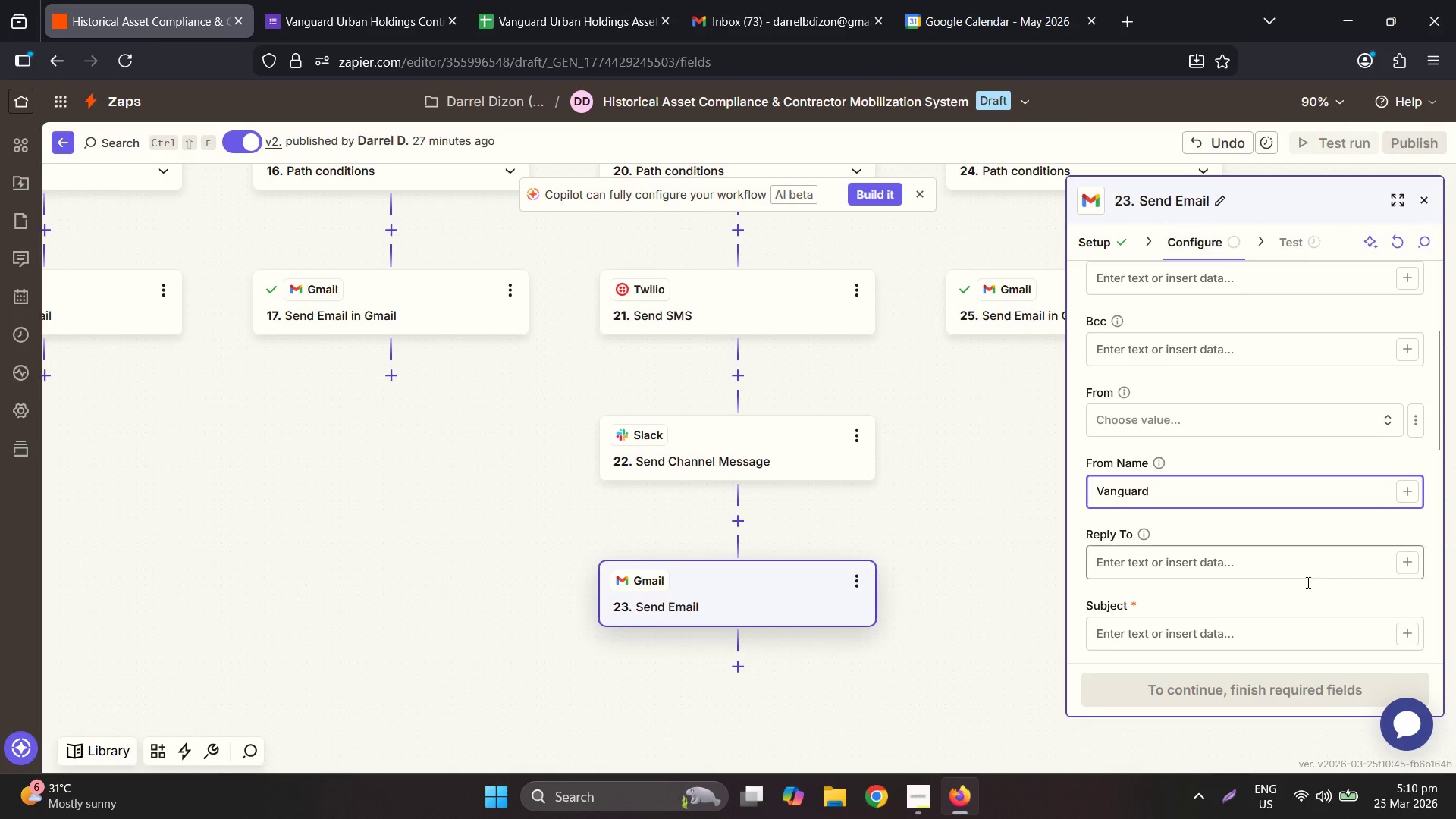 
key(Space)